 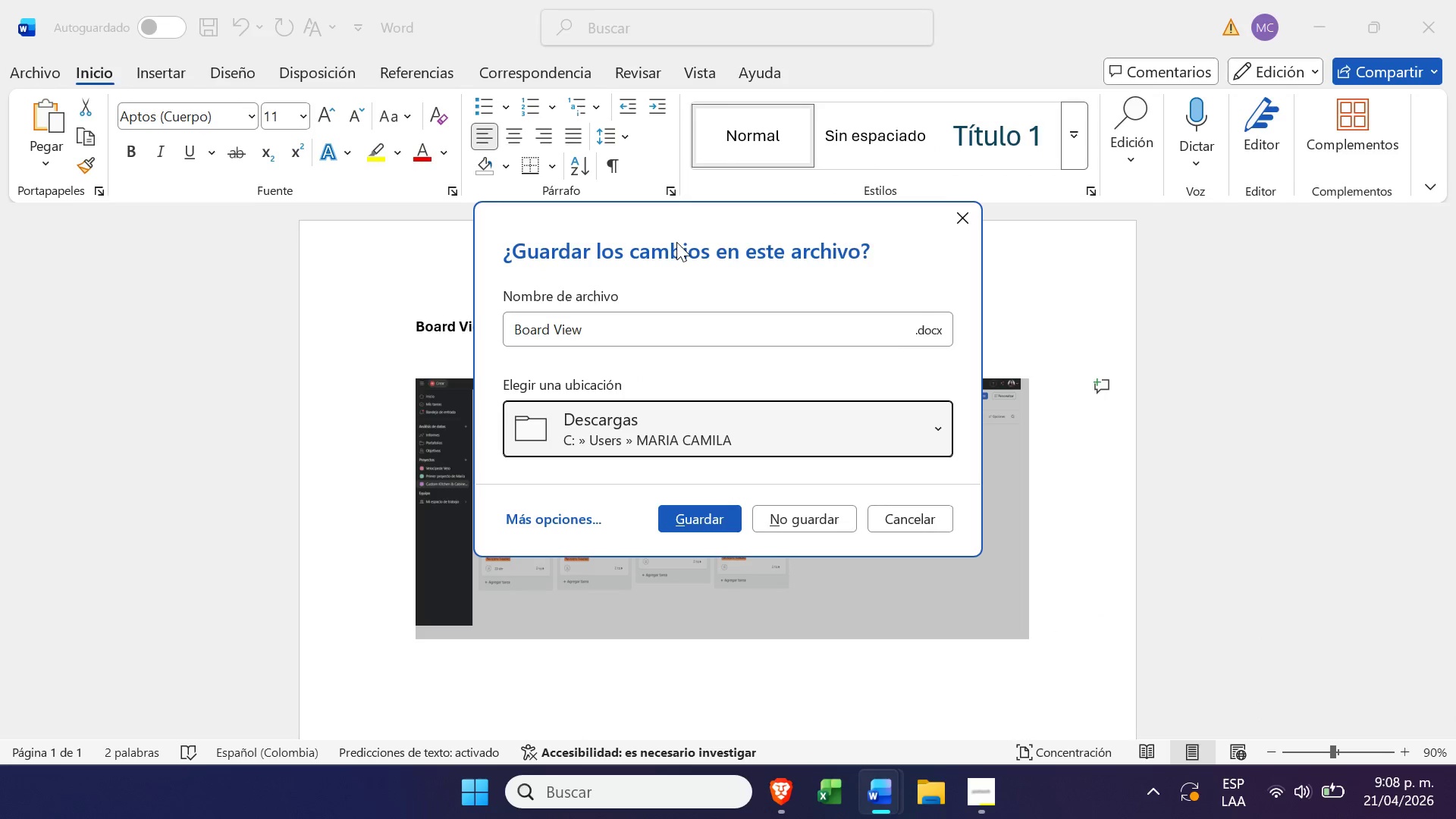 
left_click([671, 528])
 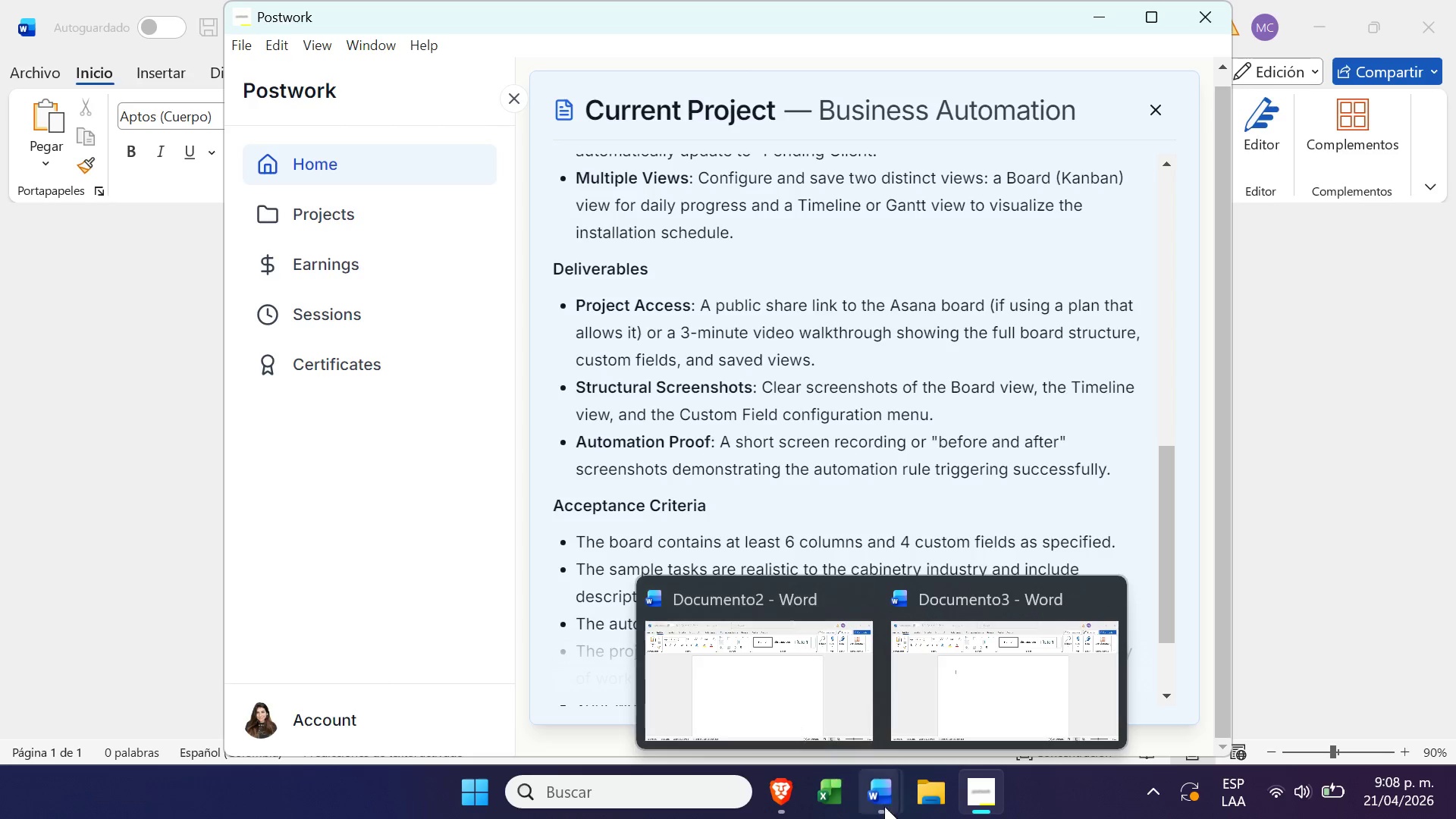 
right_click([891, 813])
 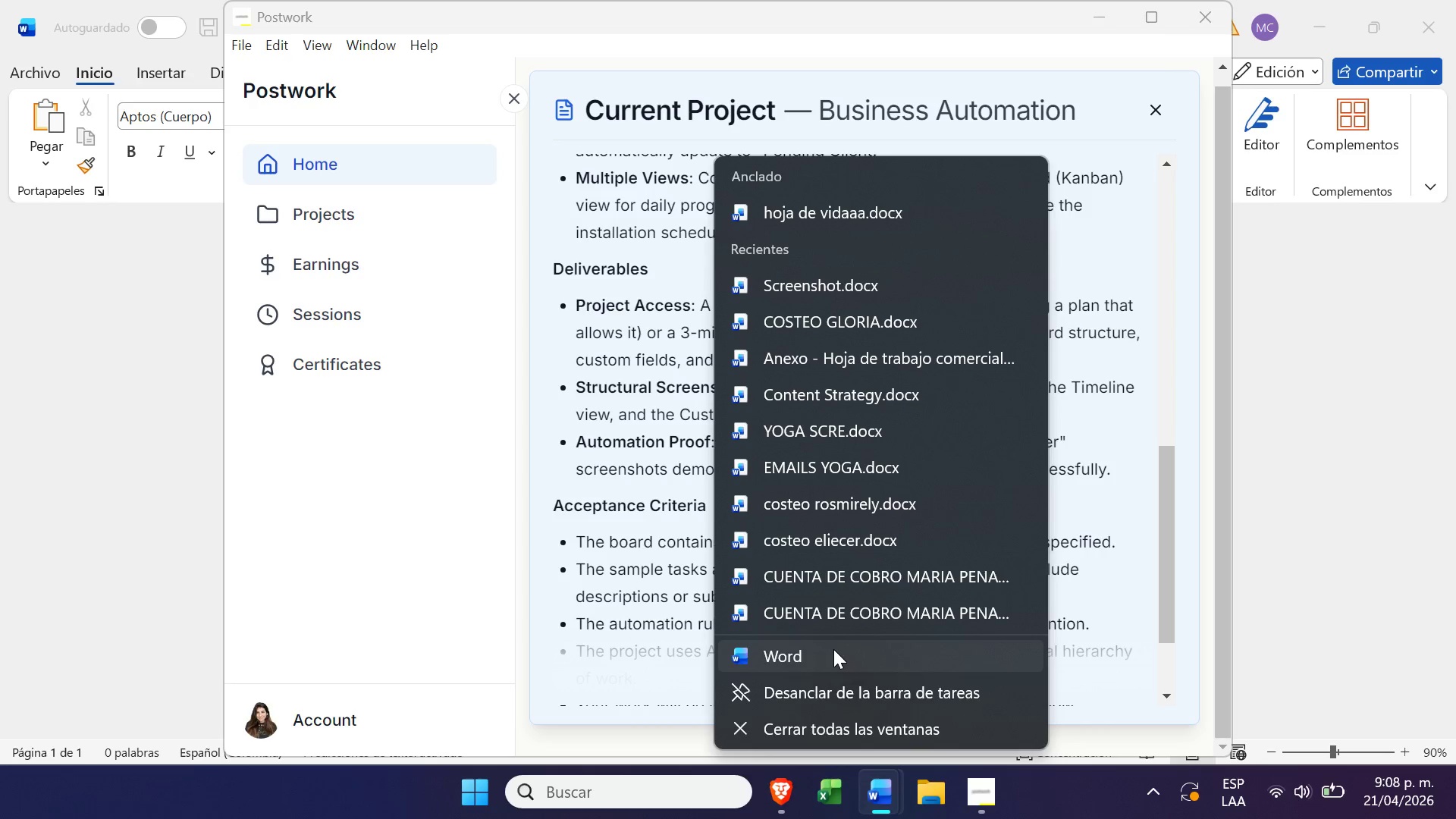 
wait(5.89)
 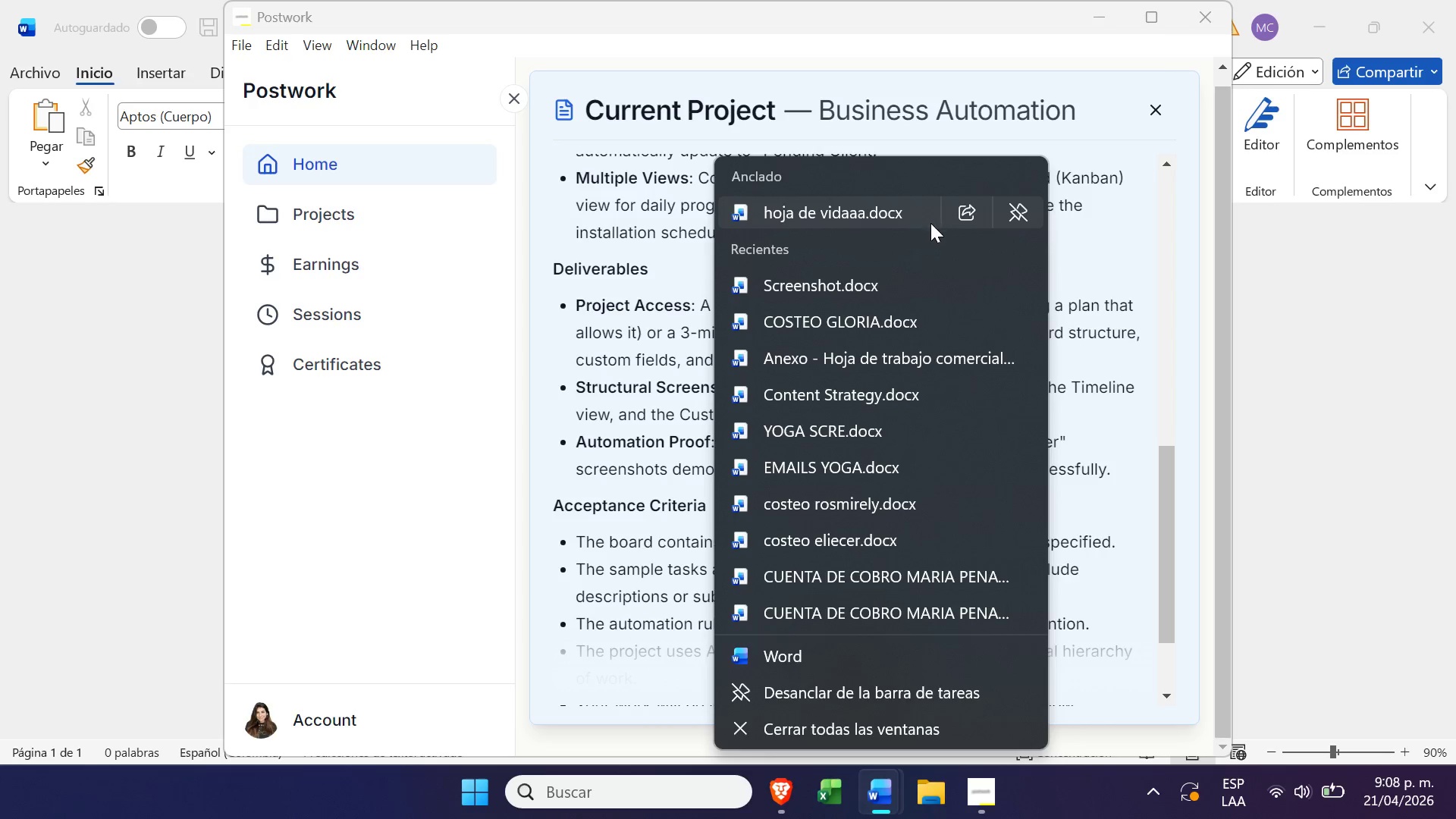 
left_click([785, 664])
 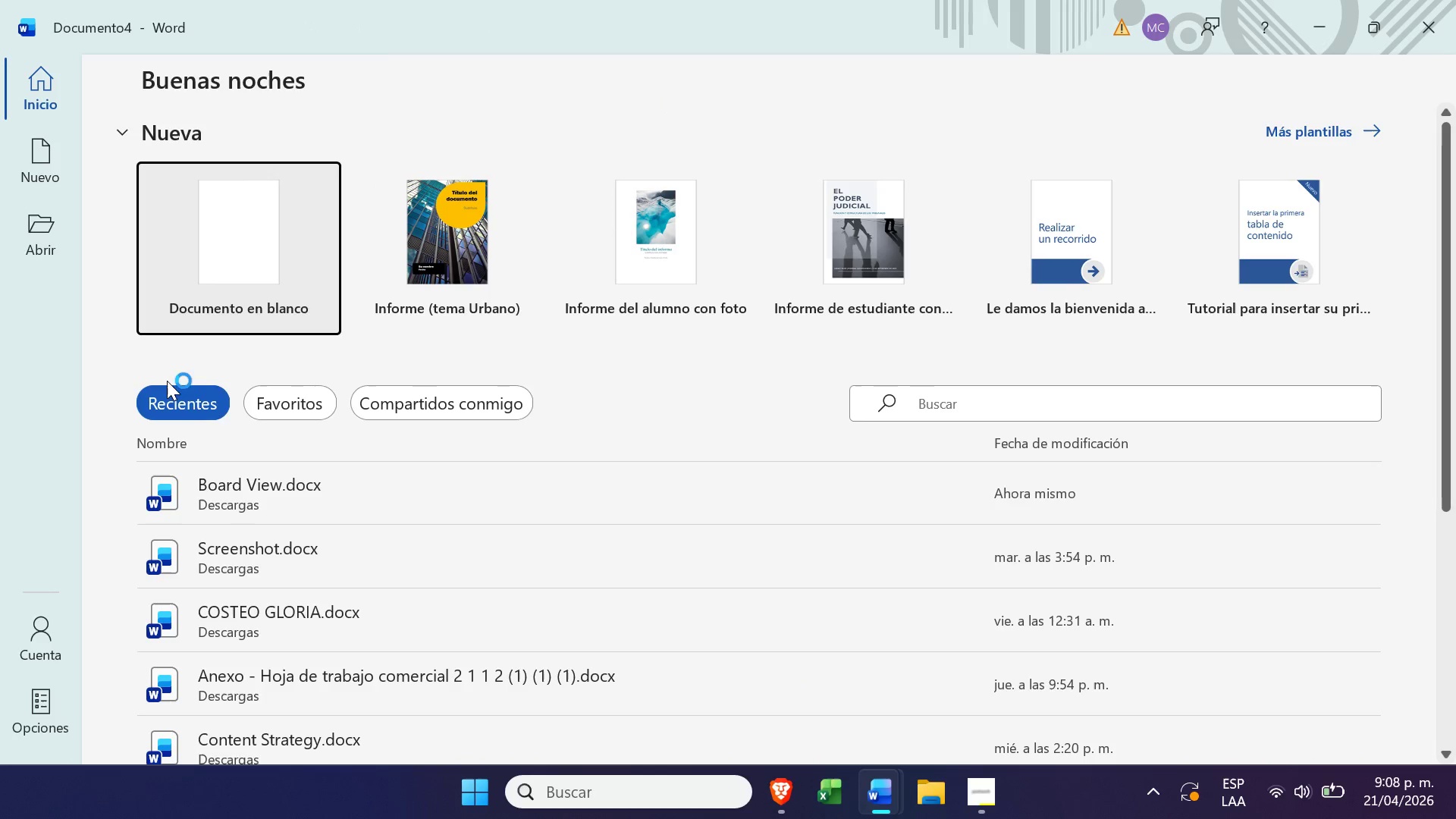 
left_click([306, 522])
 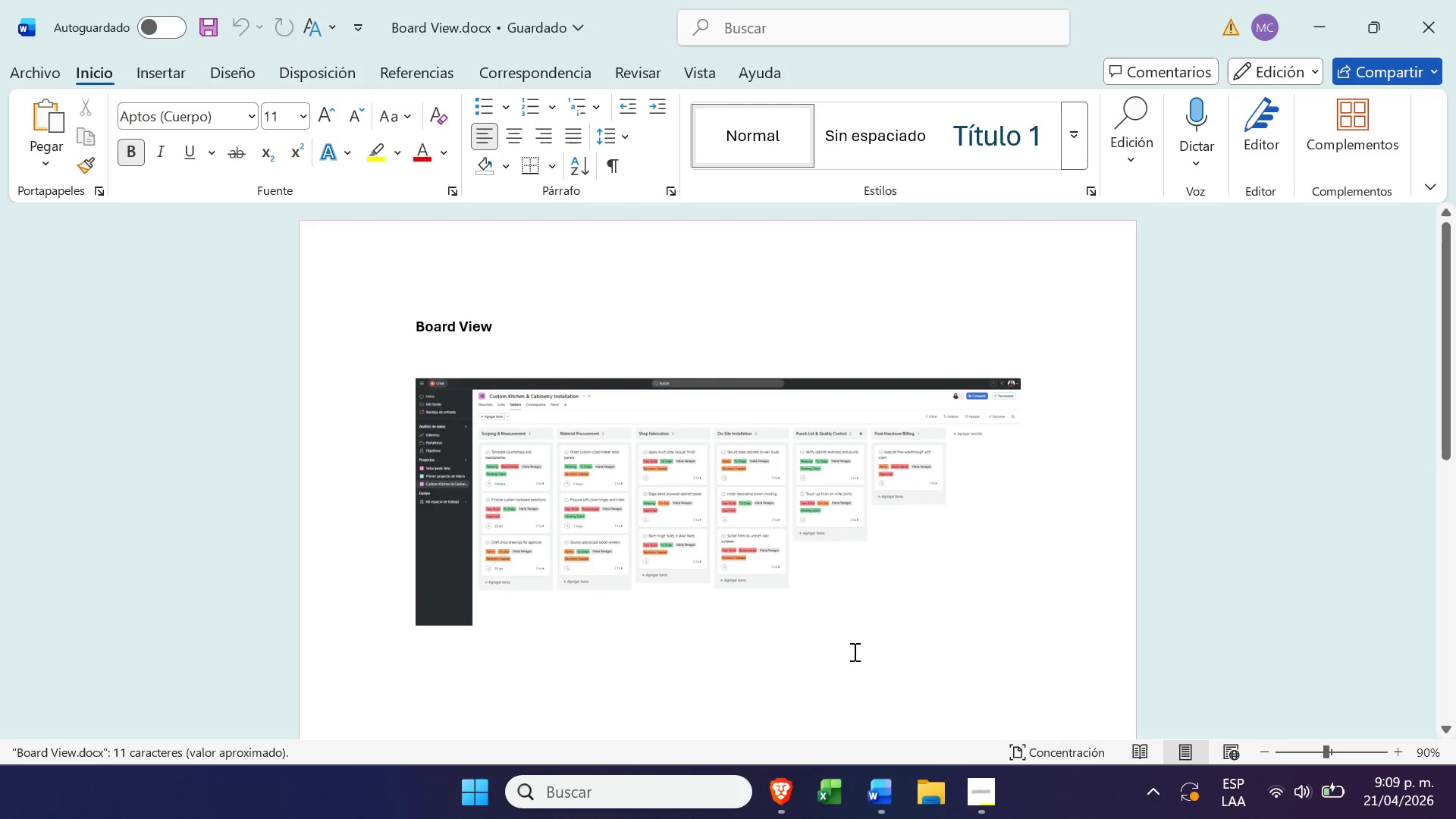 
scroll: coordinate [788, 607], scroll_direction: down, amount: 4.0
 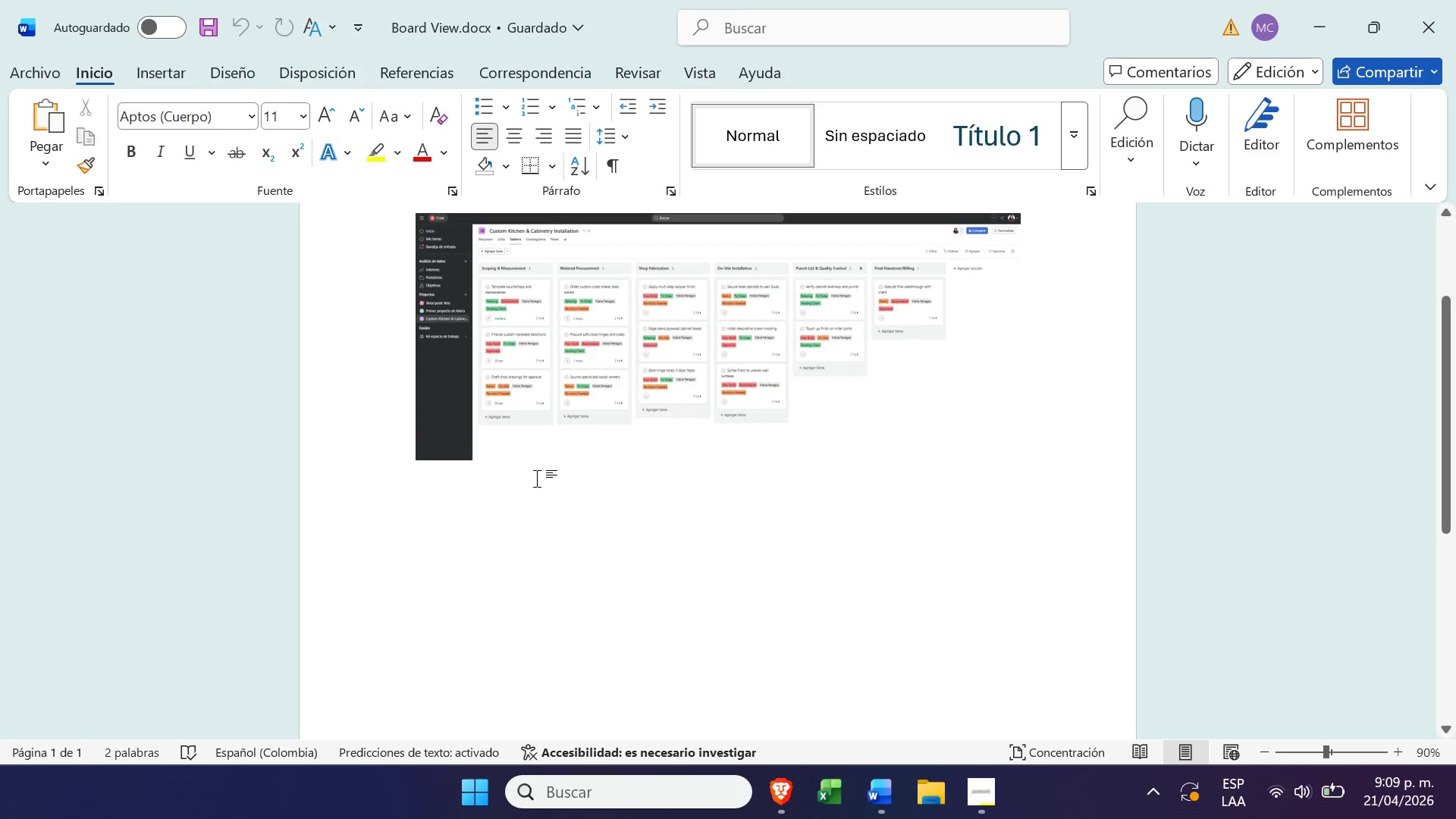 
left_click([1067, 633])
 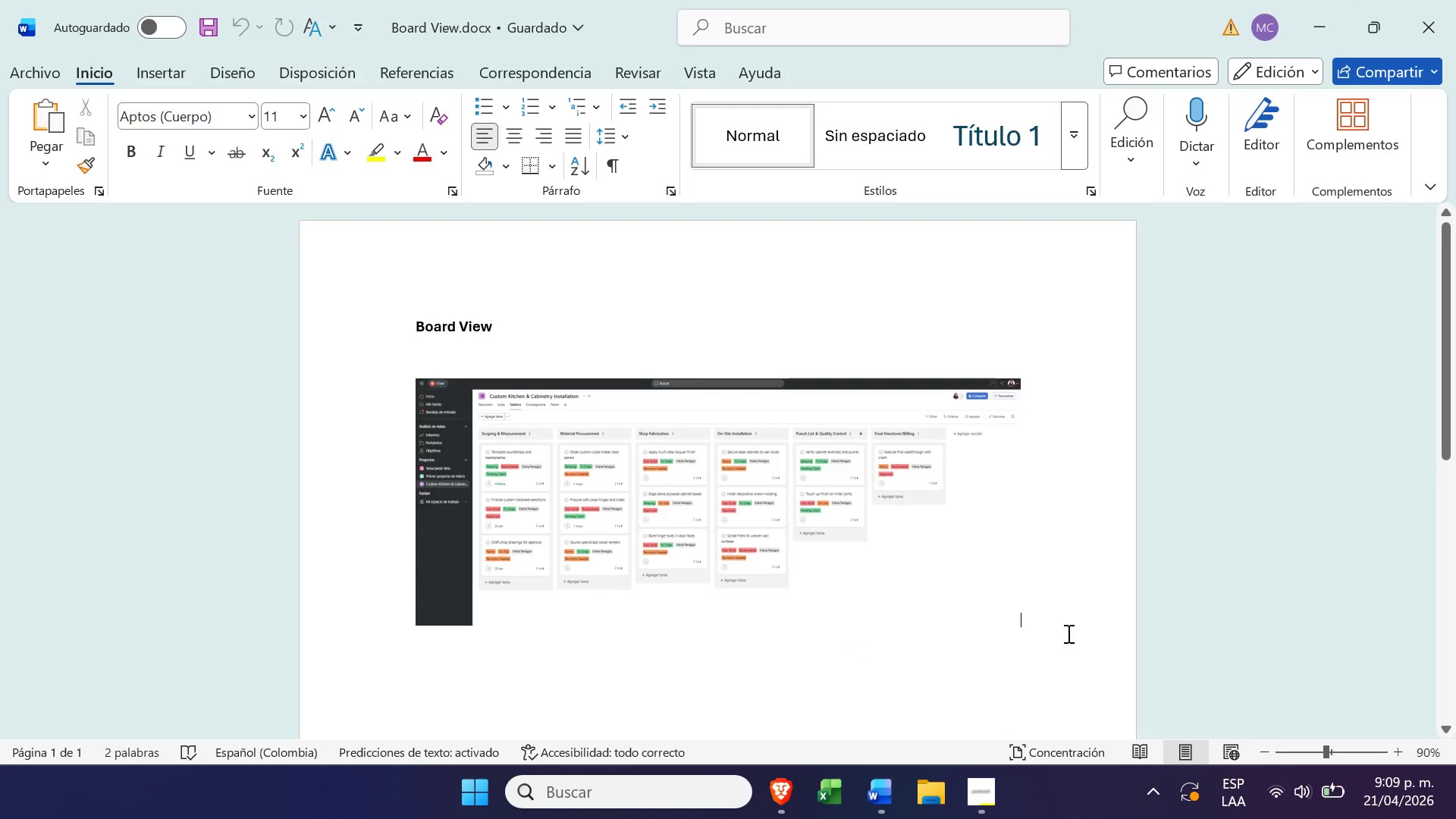 
key(Shift+ShiftRight)
 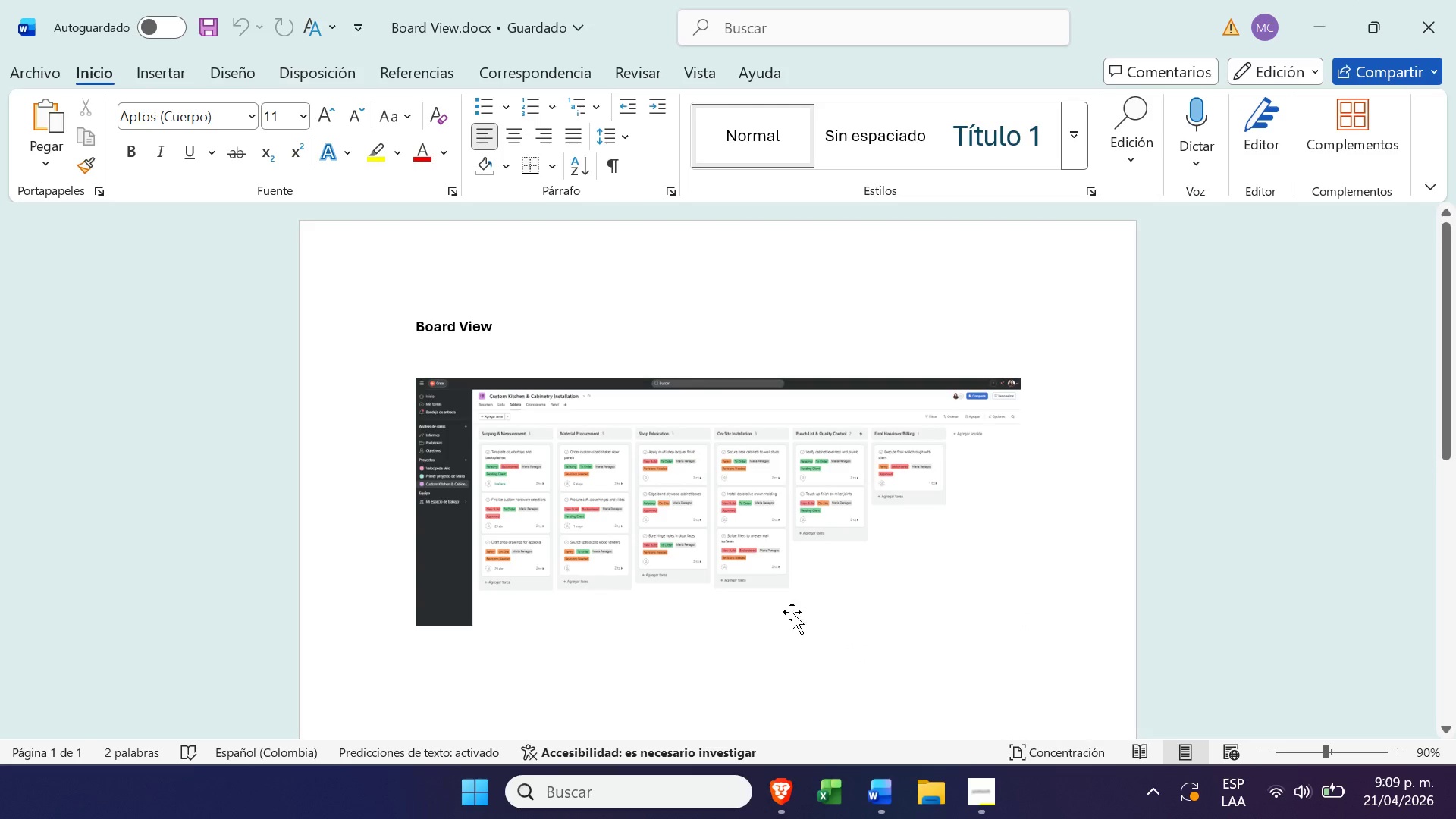 
left_click([541, 504])
 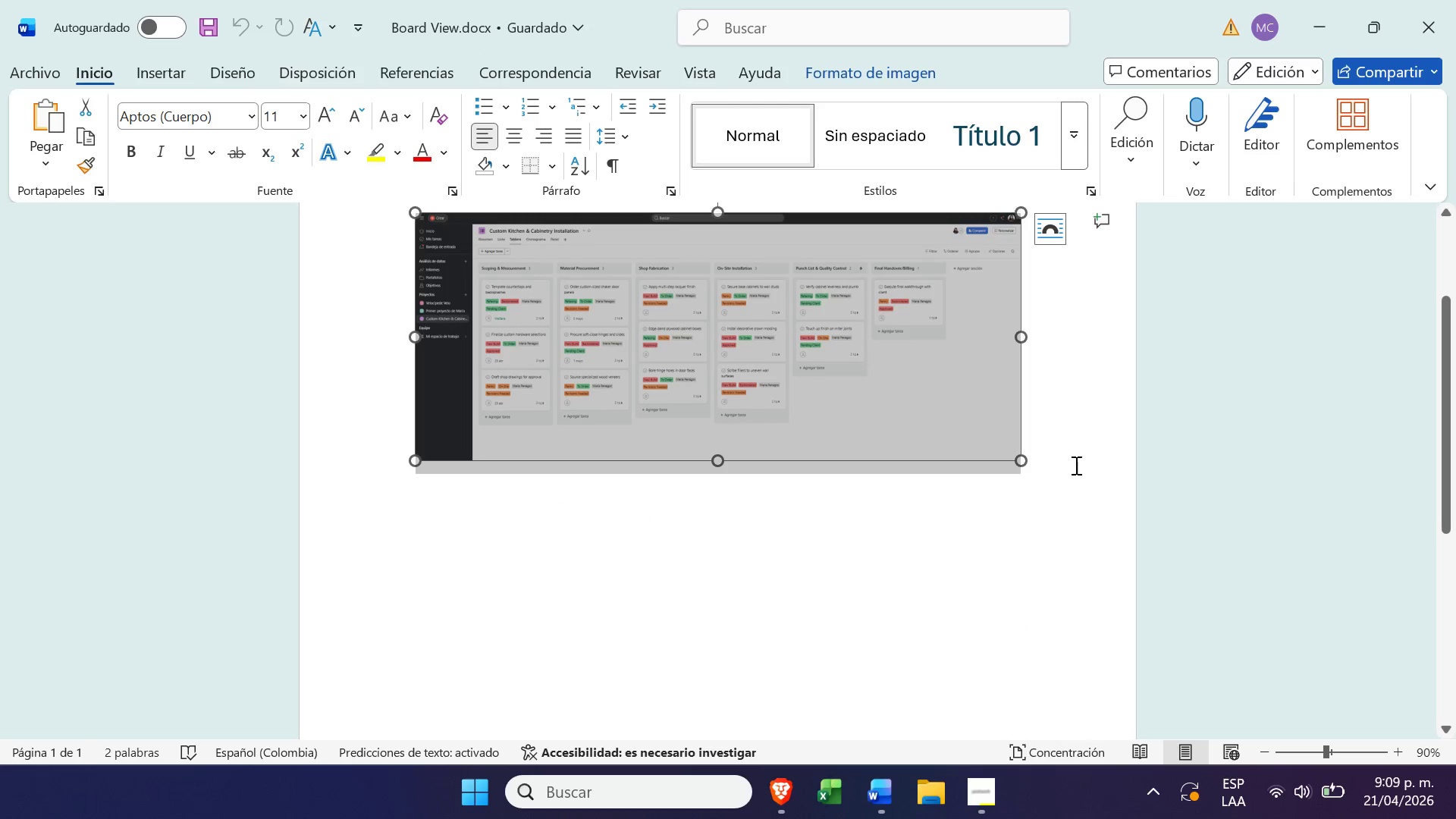 
left_click([1062, 478])
 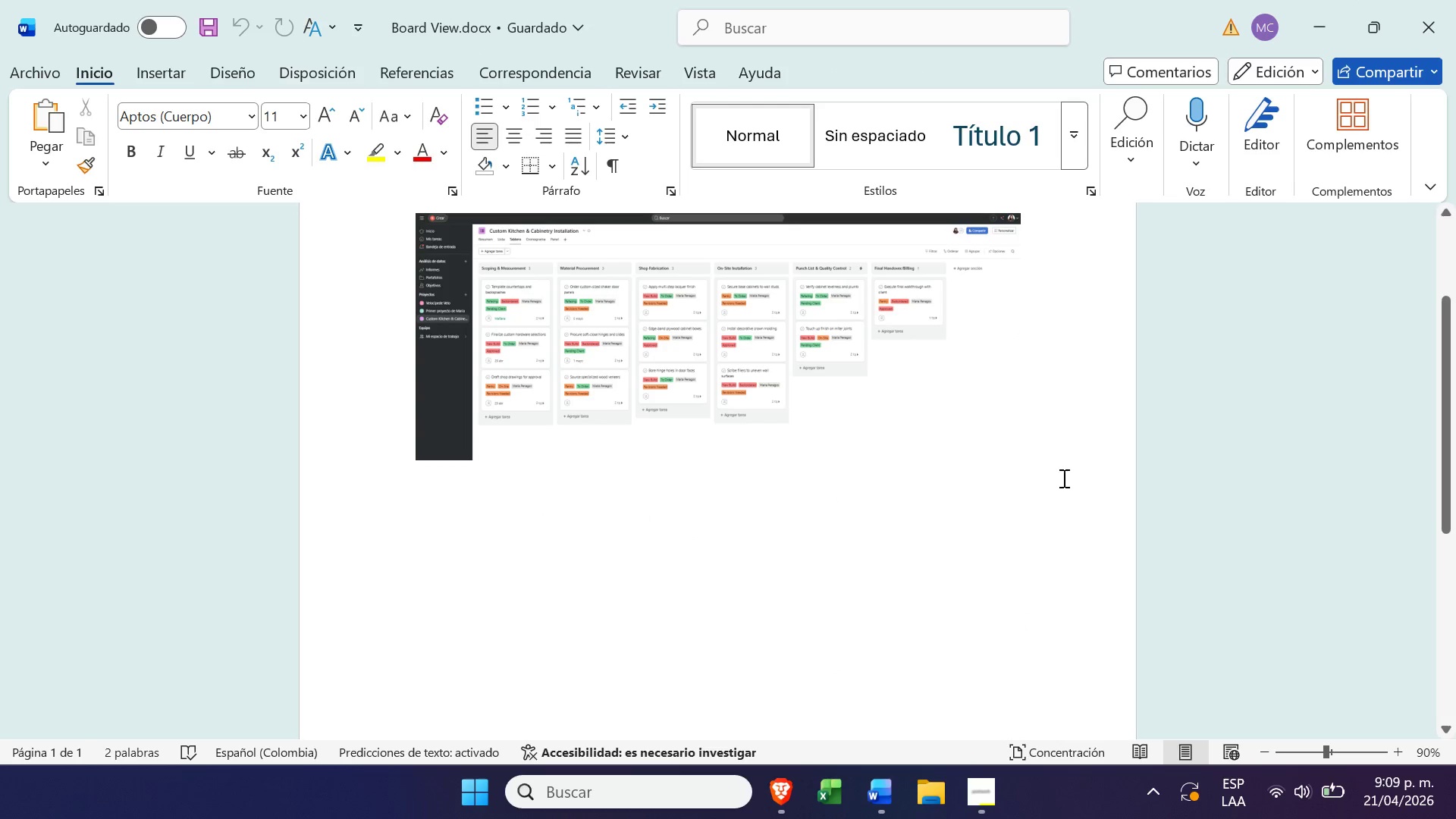 
key(Enter)
 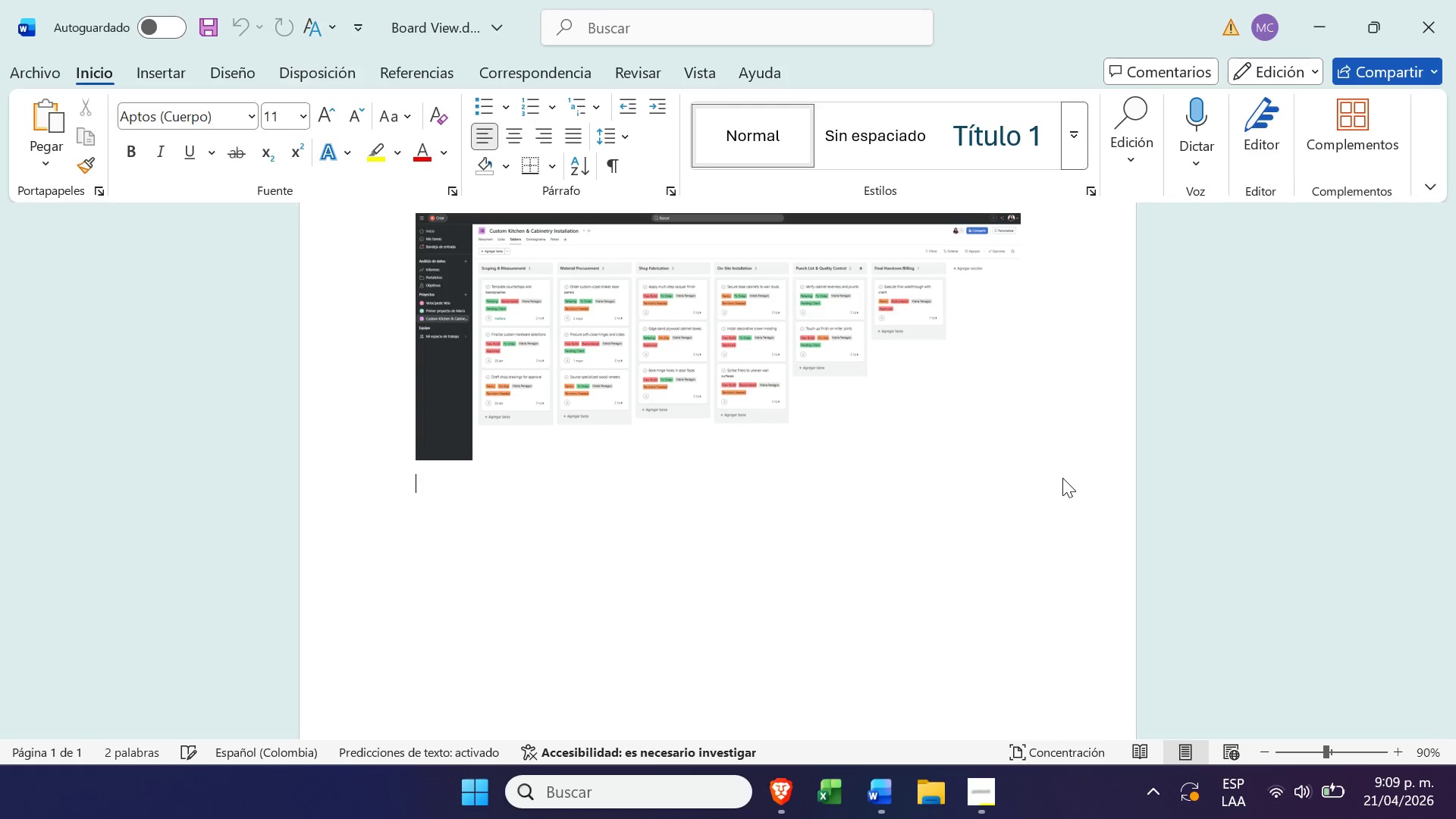 
key(Enter)
 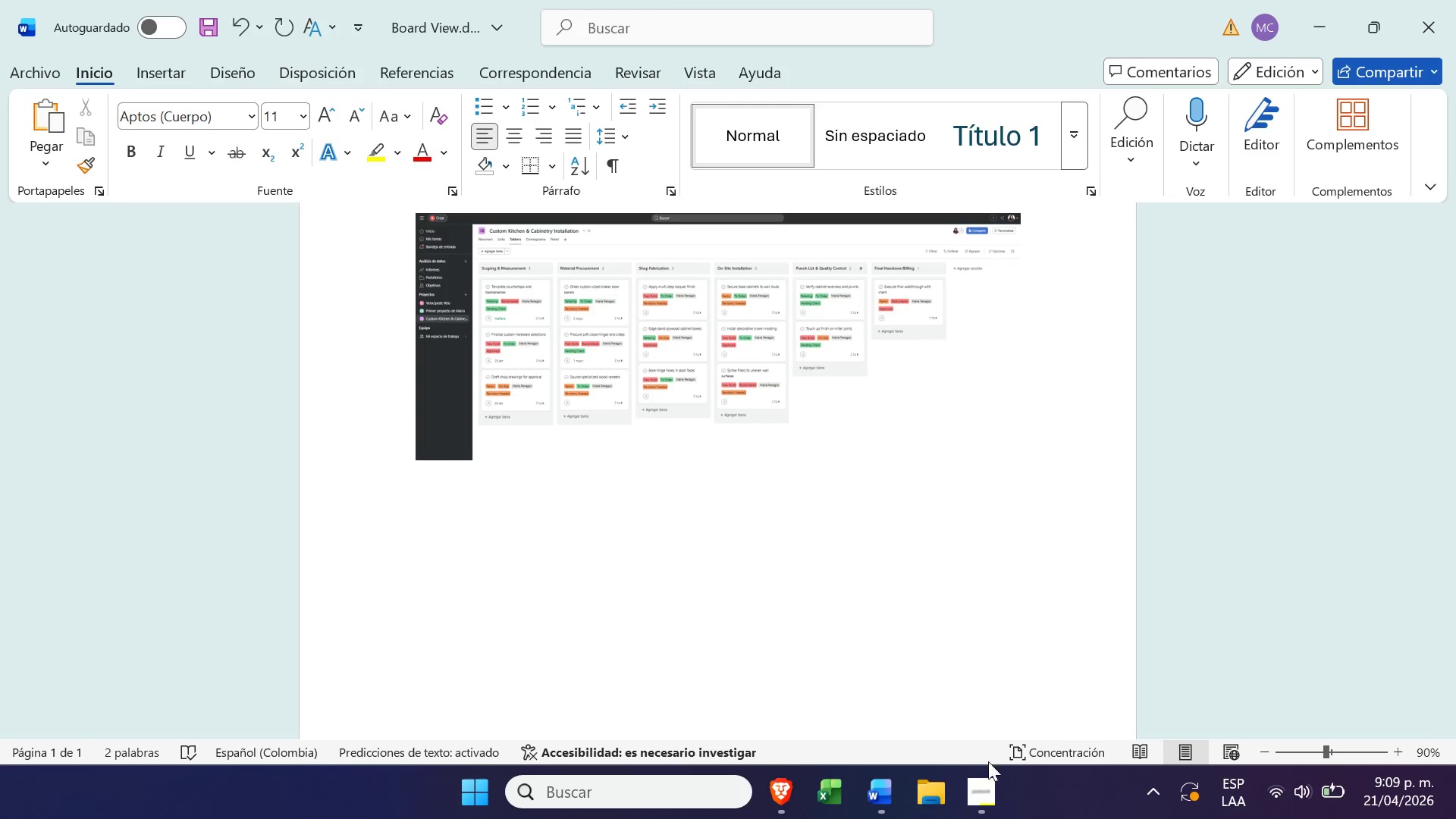 
left_click([988, 800])